 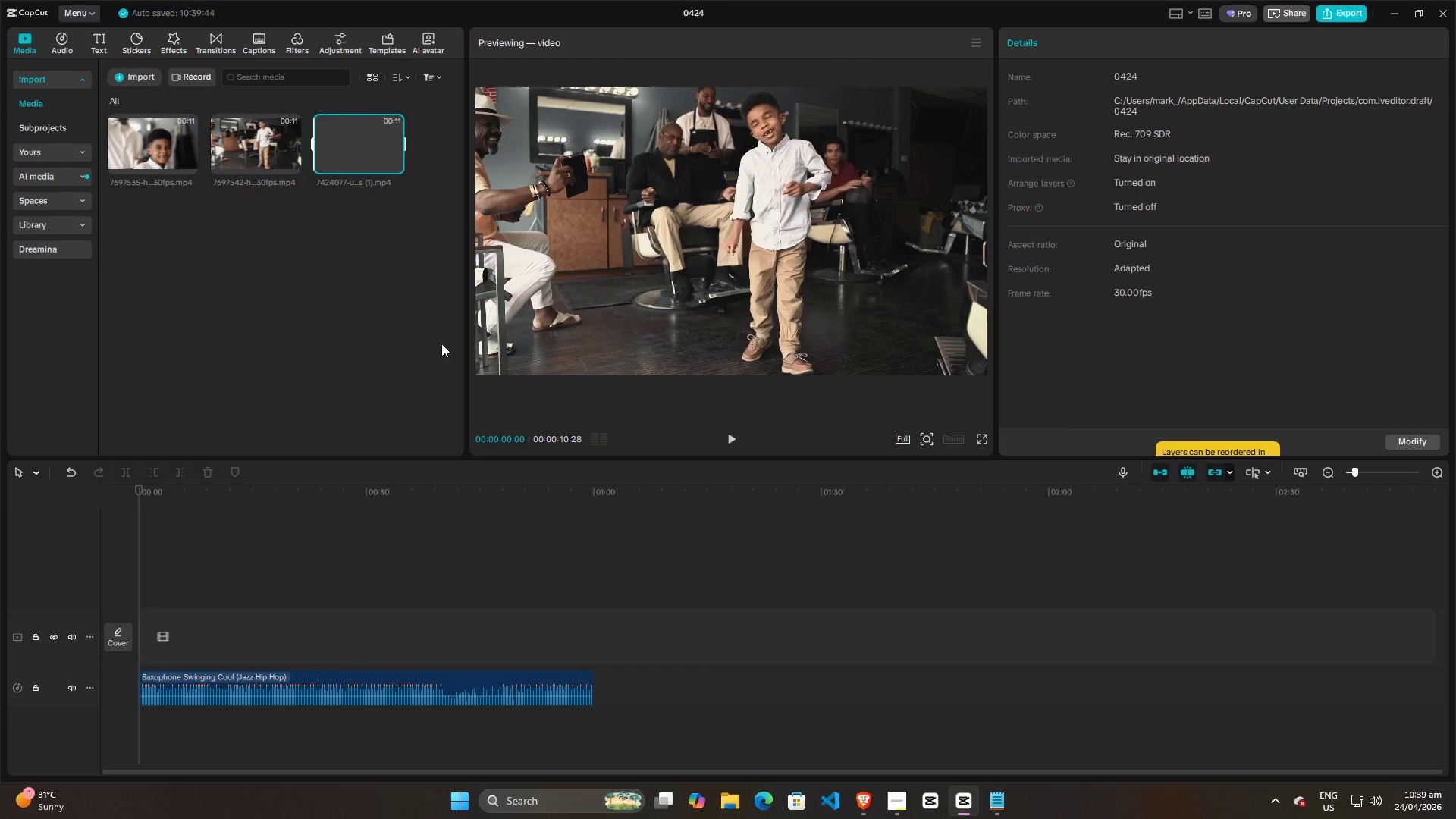 
left_click([243, 132])
 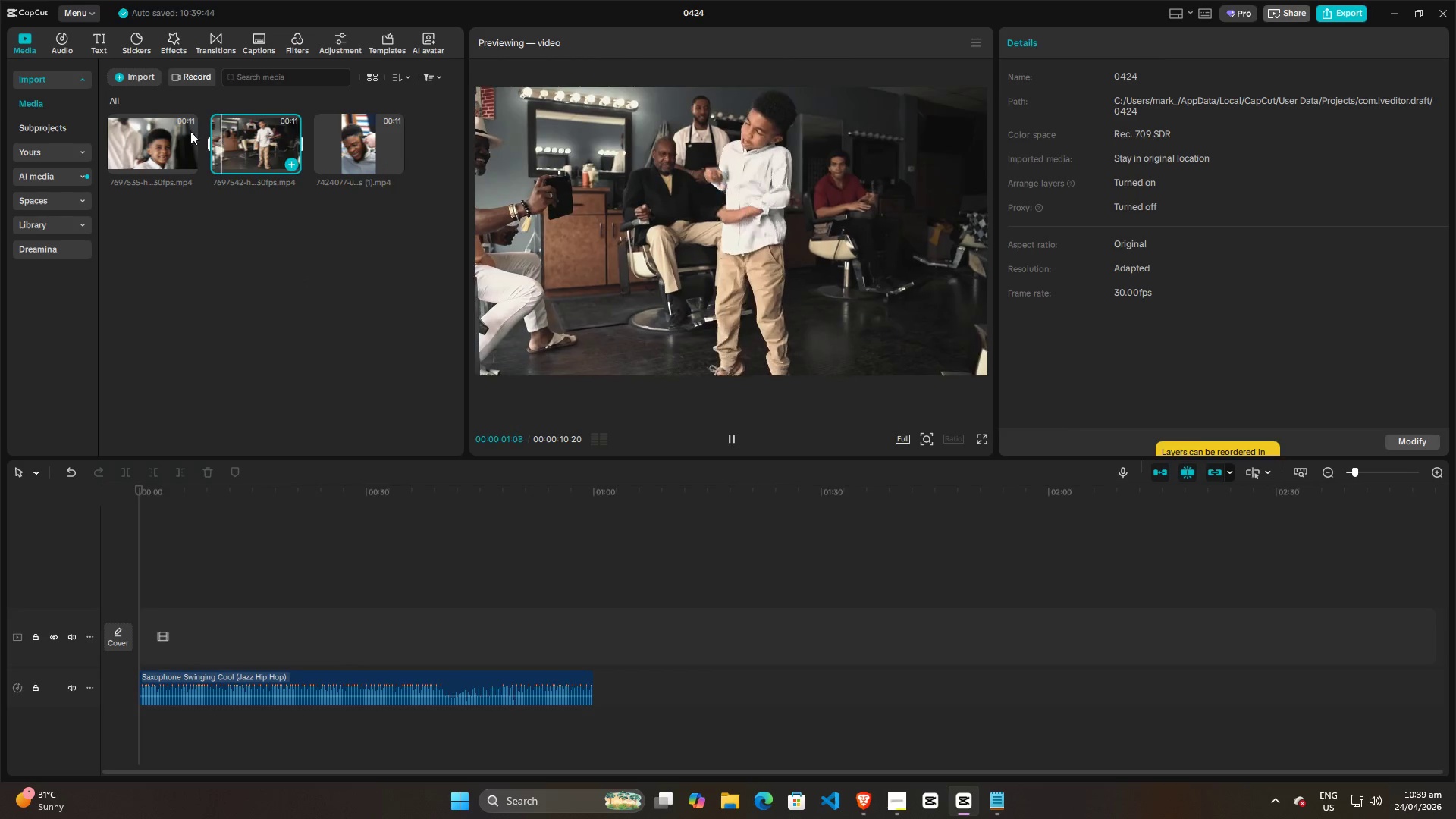 
left_click([158, 140])
 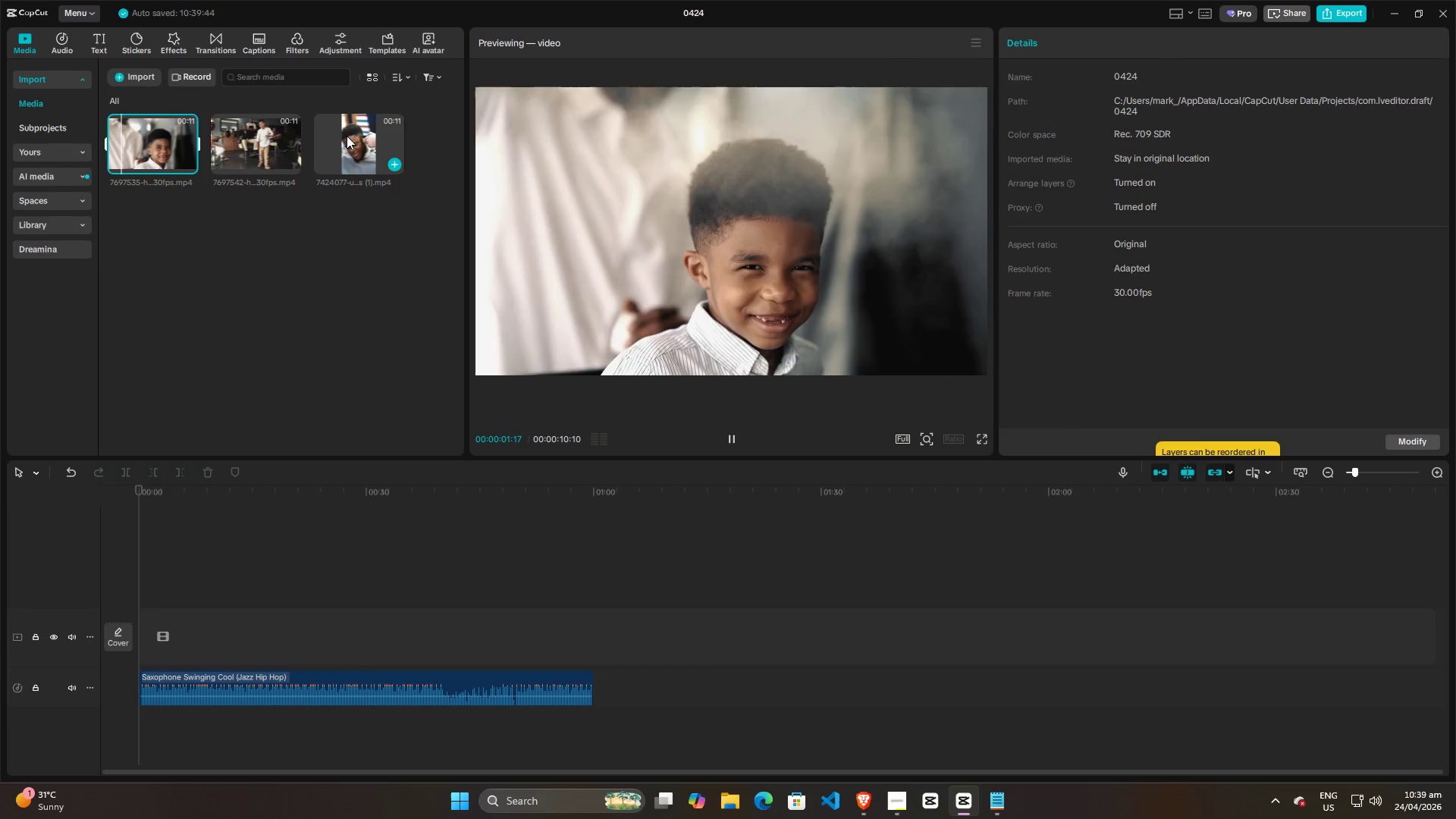 
left_click([247, 143])
 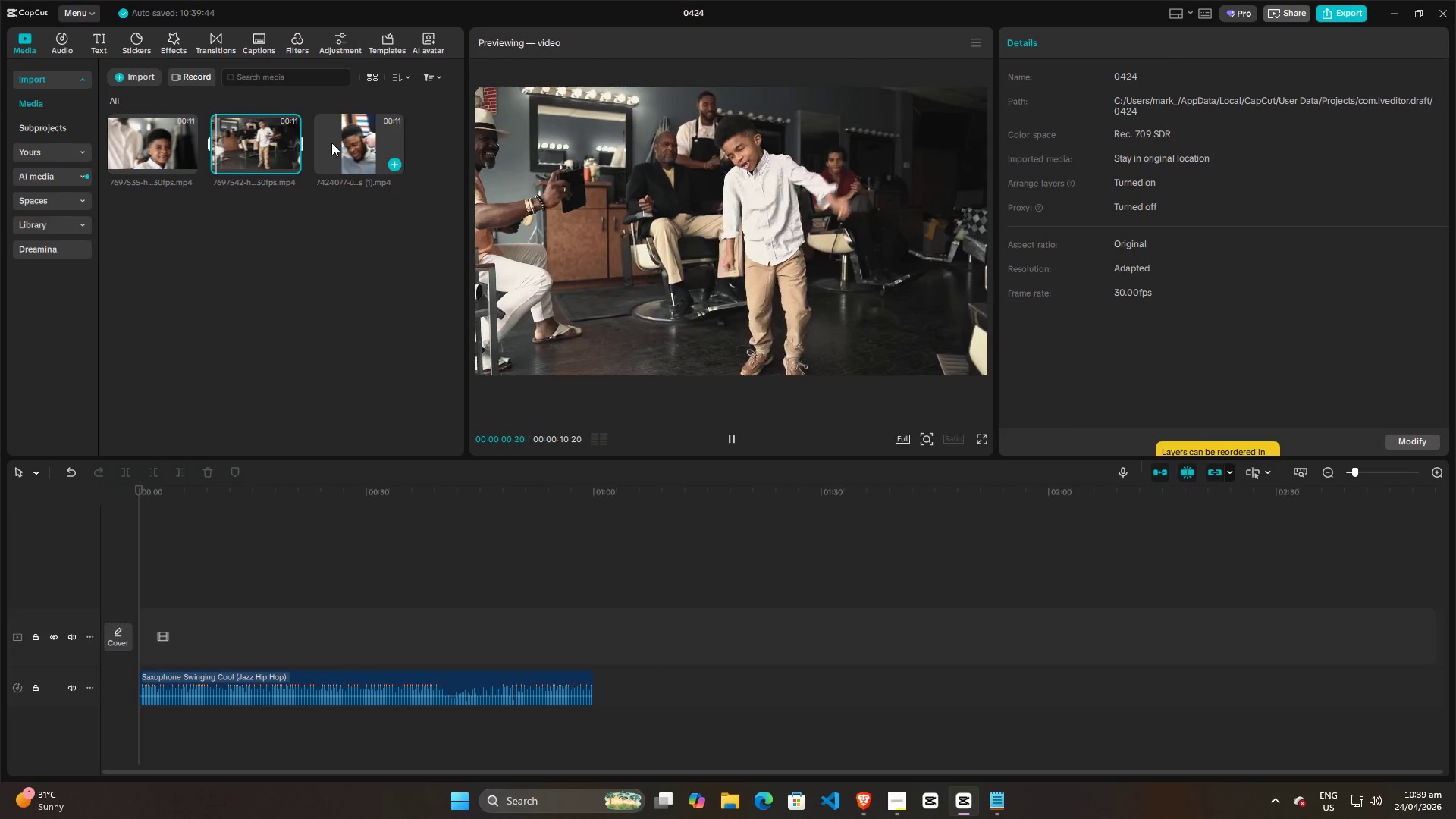 
double_click([258, 148])
 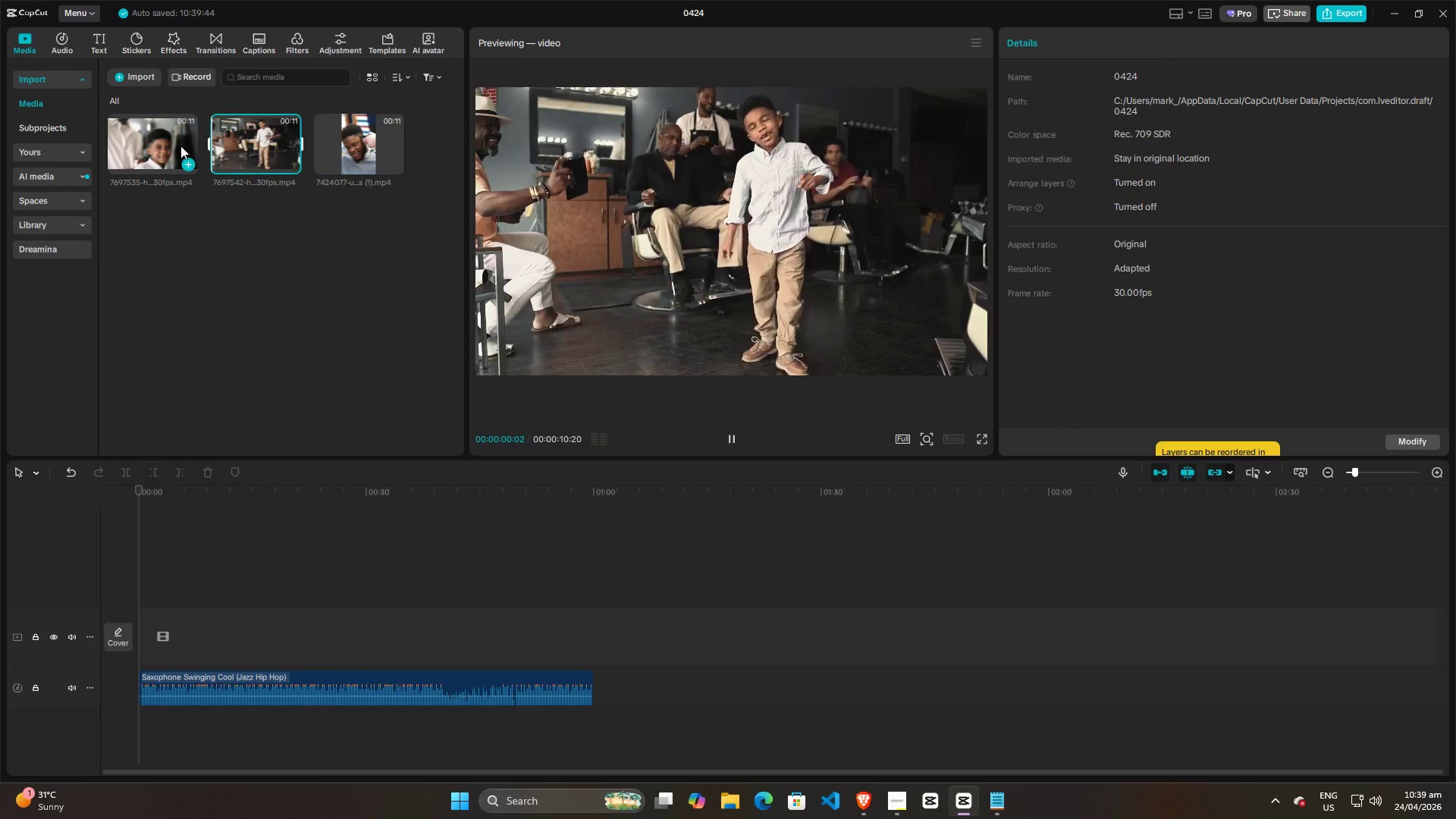 
triple_click([176, 146])
 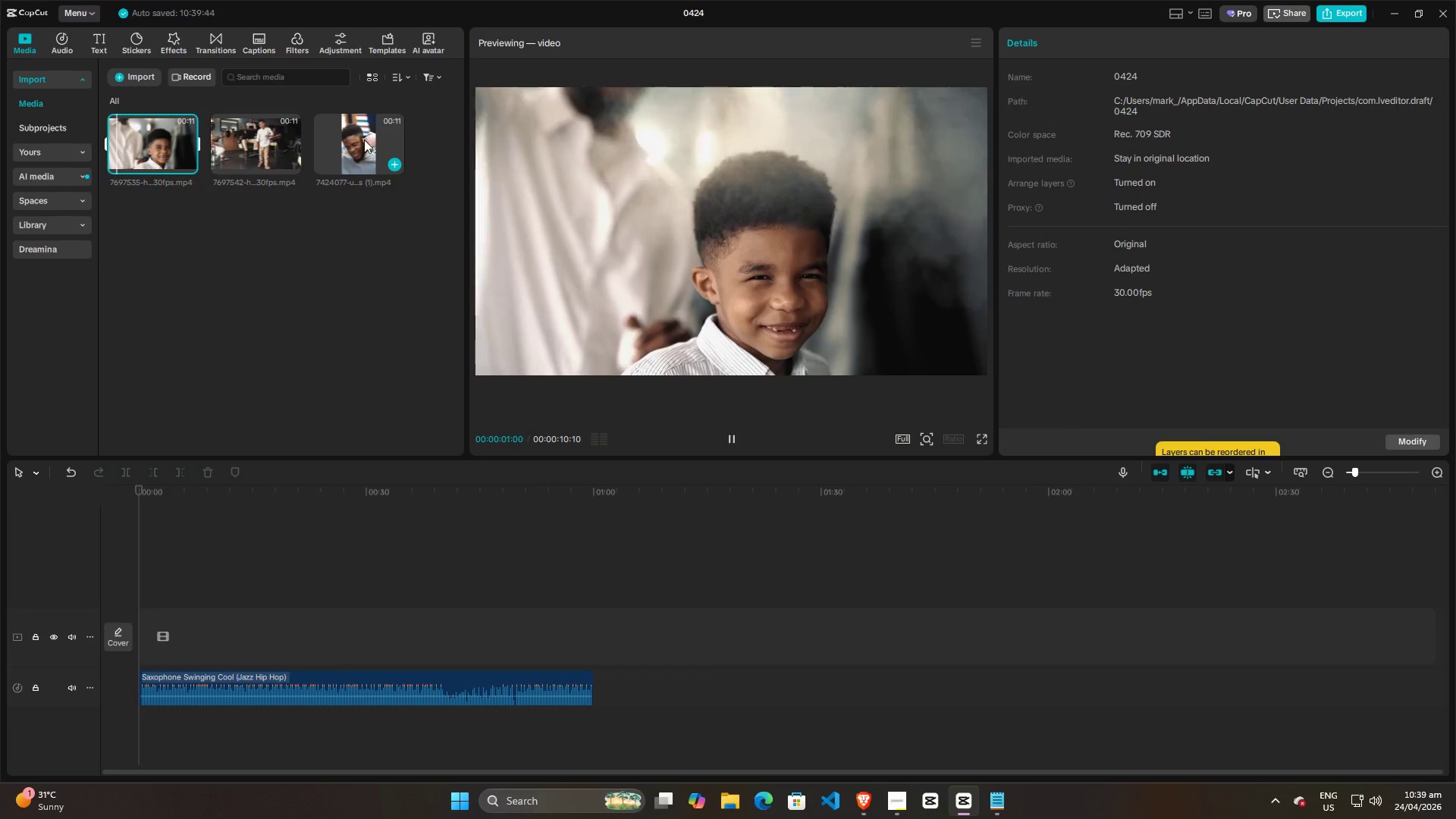 
left_click([346, 153])
 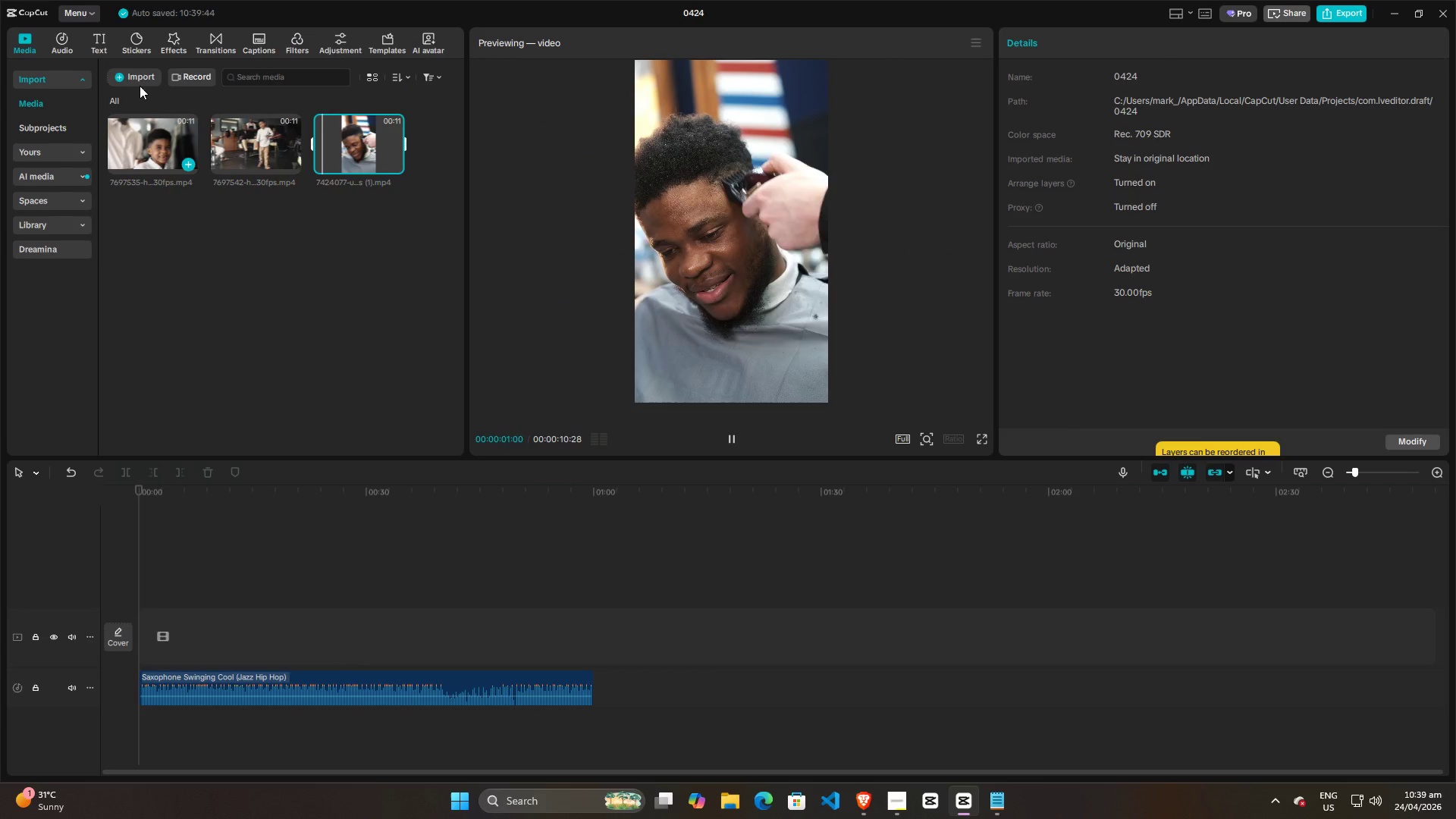 
left_click([65, 46])
 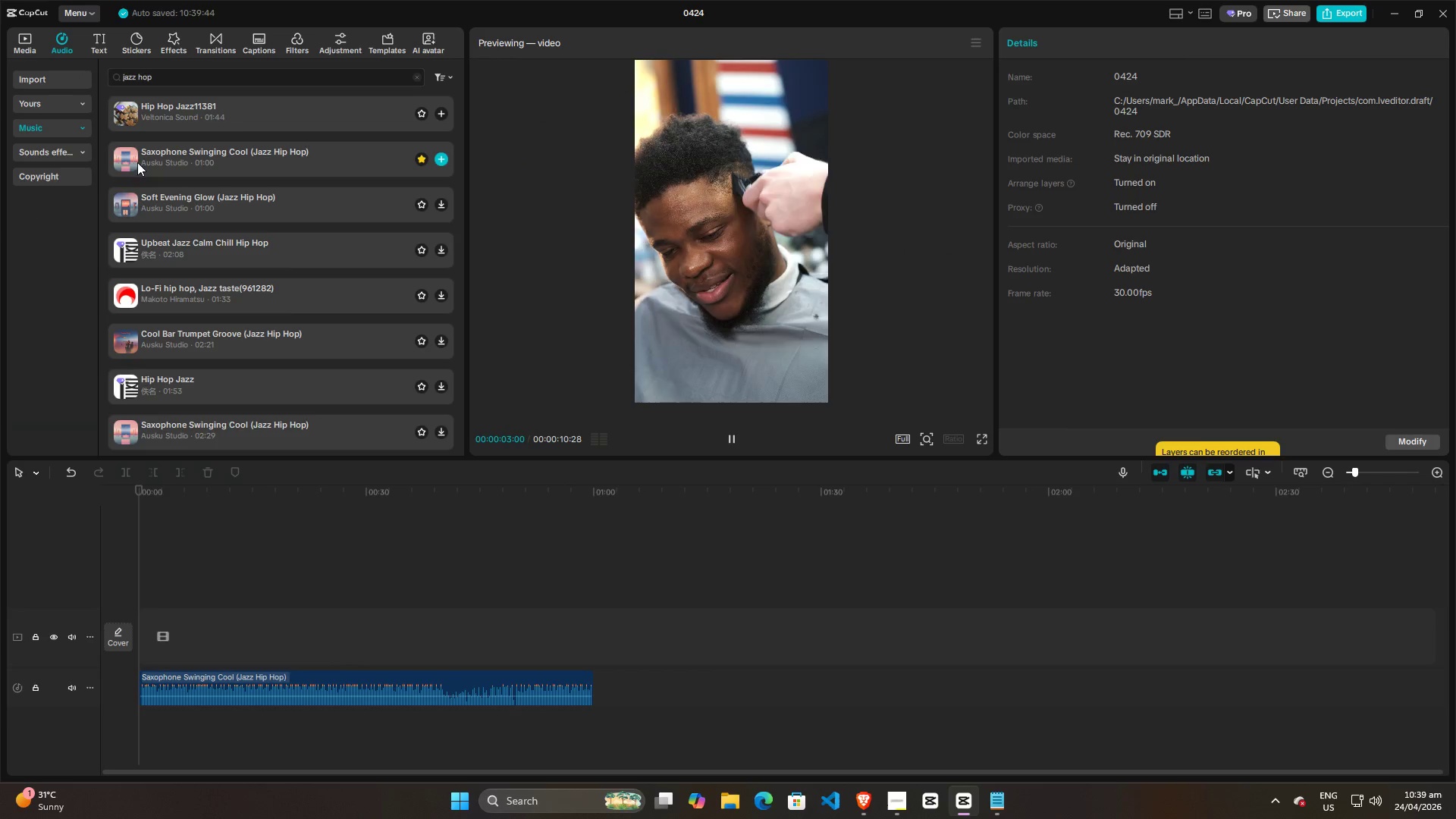 
left_click([131, 159])
 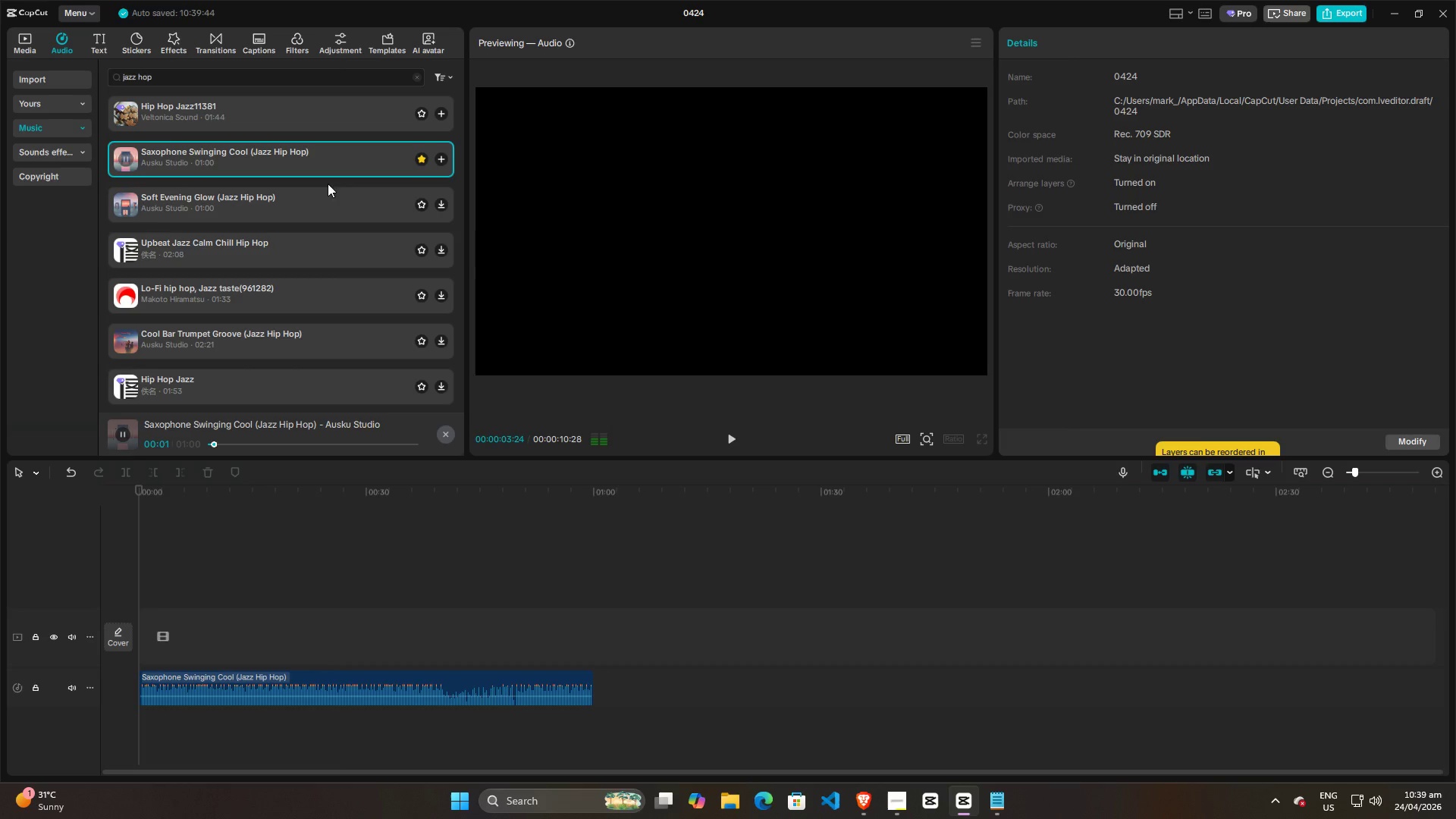 
left_click([130, 207])
 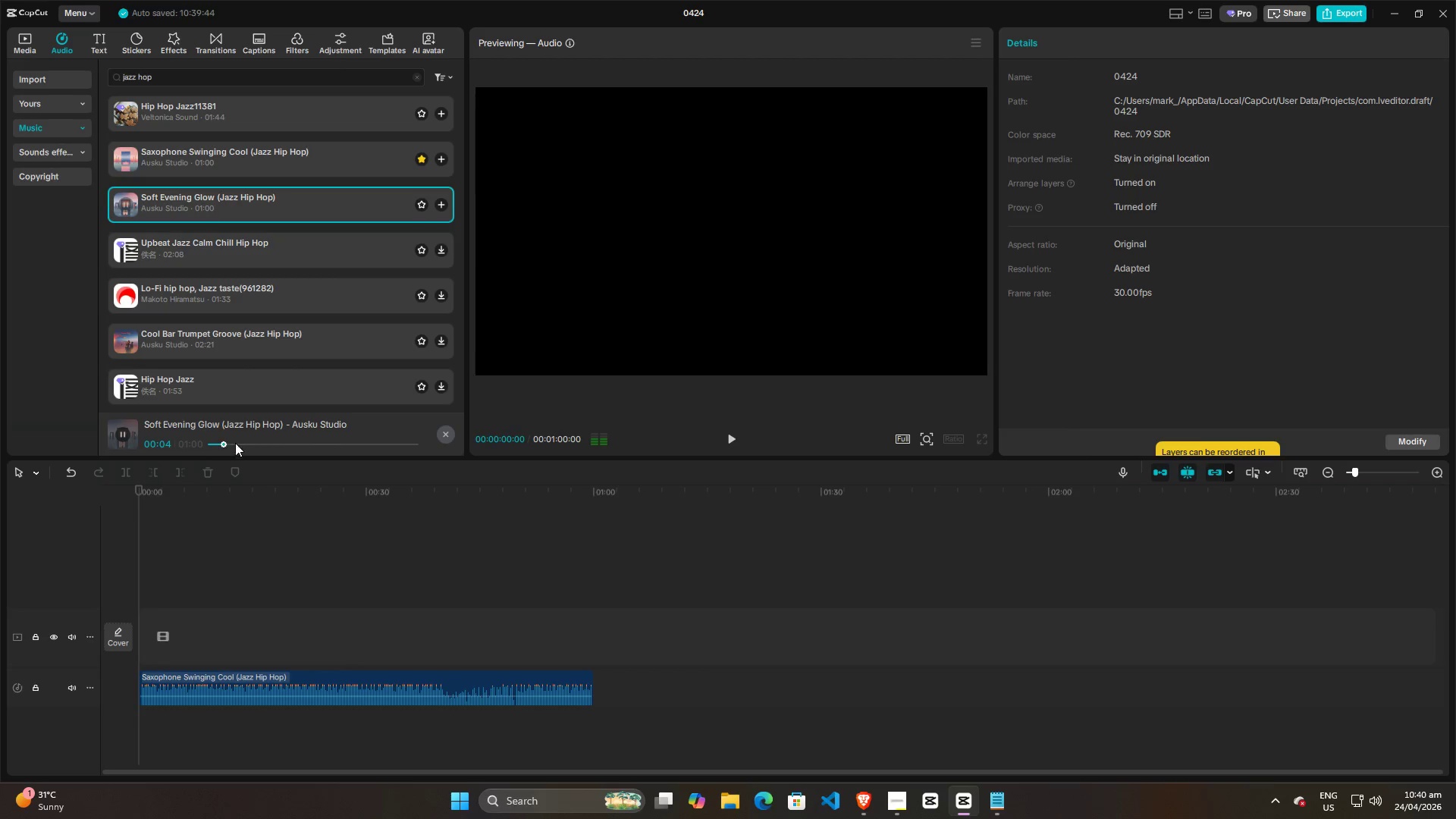 
wait(5.76)
 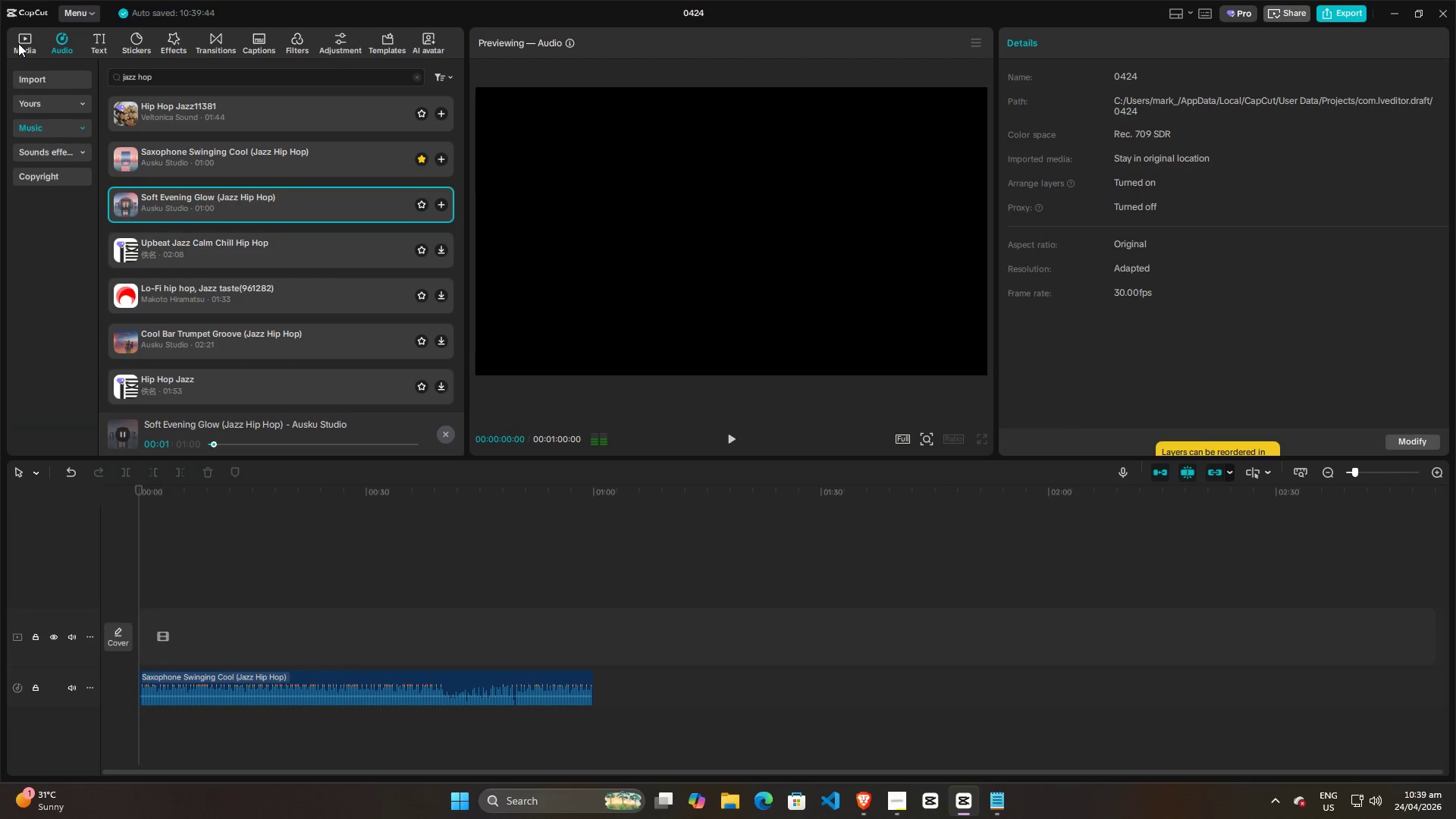 
left_click([30, 40])
 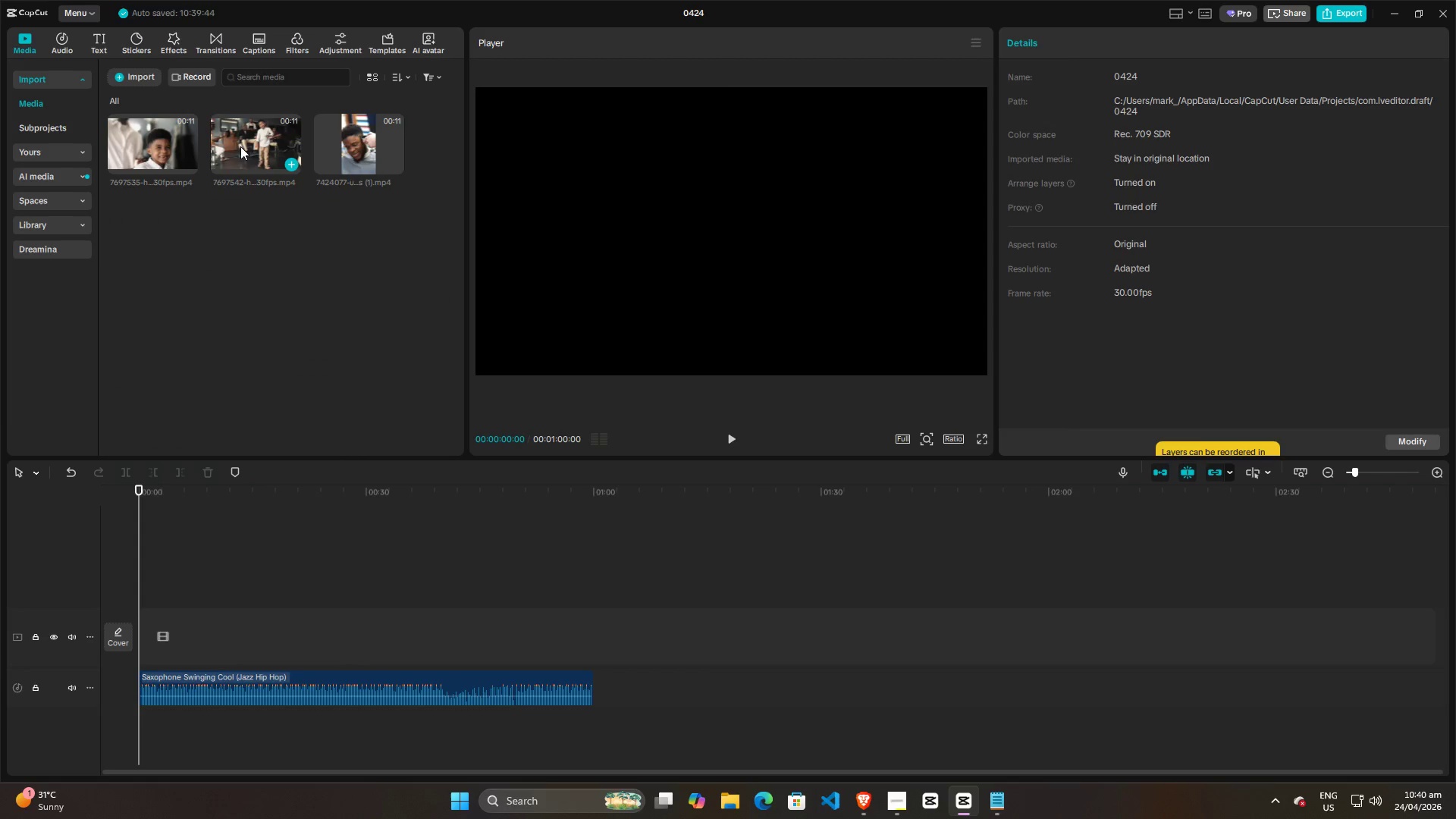 
left_click_drag(start_coordinate=[249, 143], to_coordinate=[138, 636])
 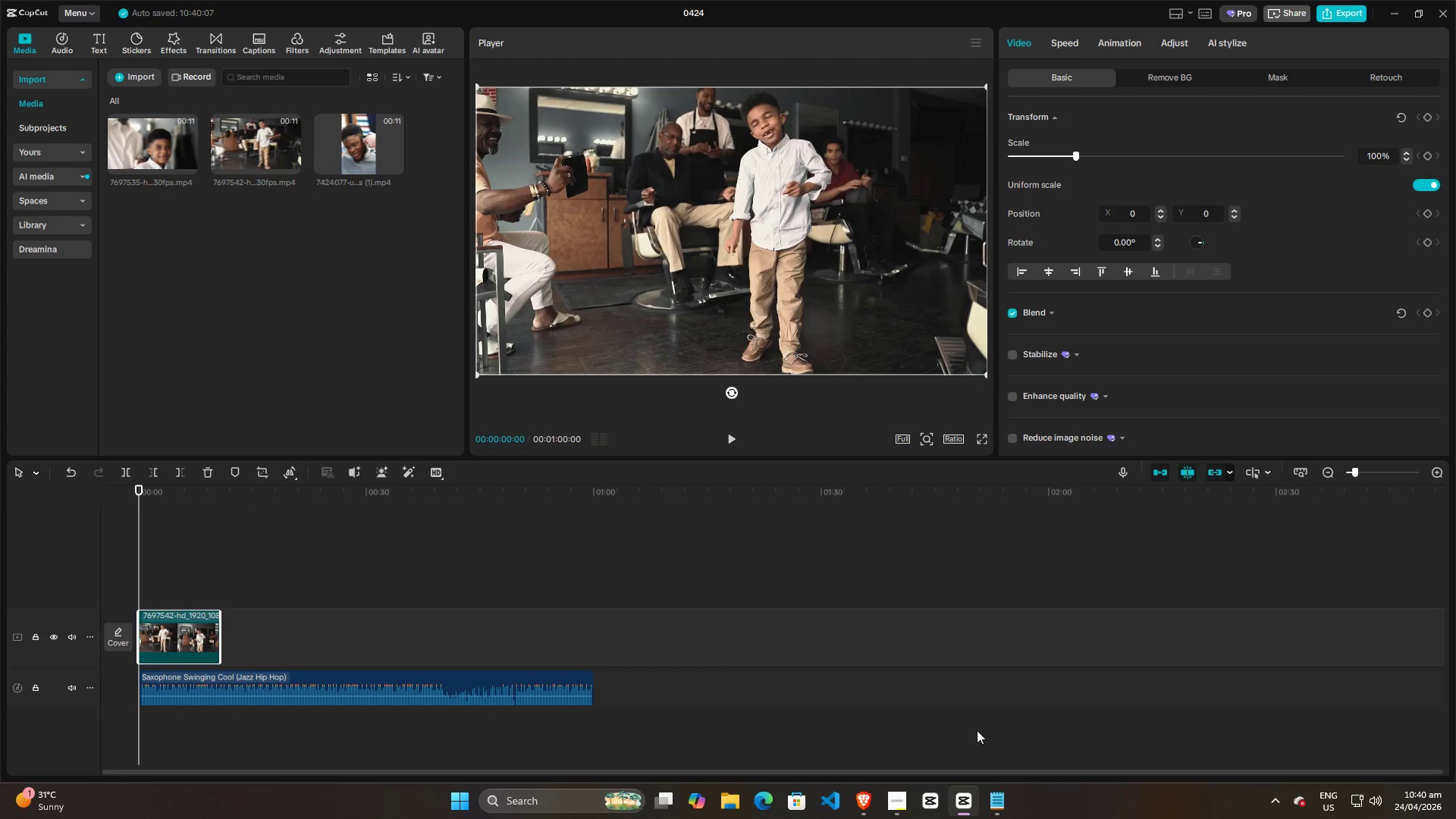 
left_click([893, 800])